 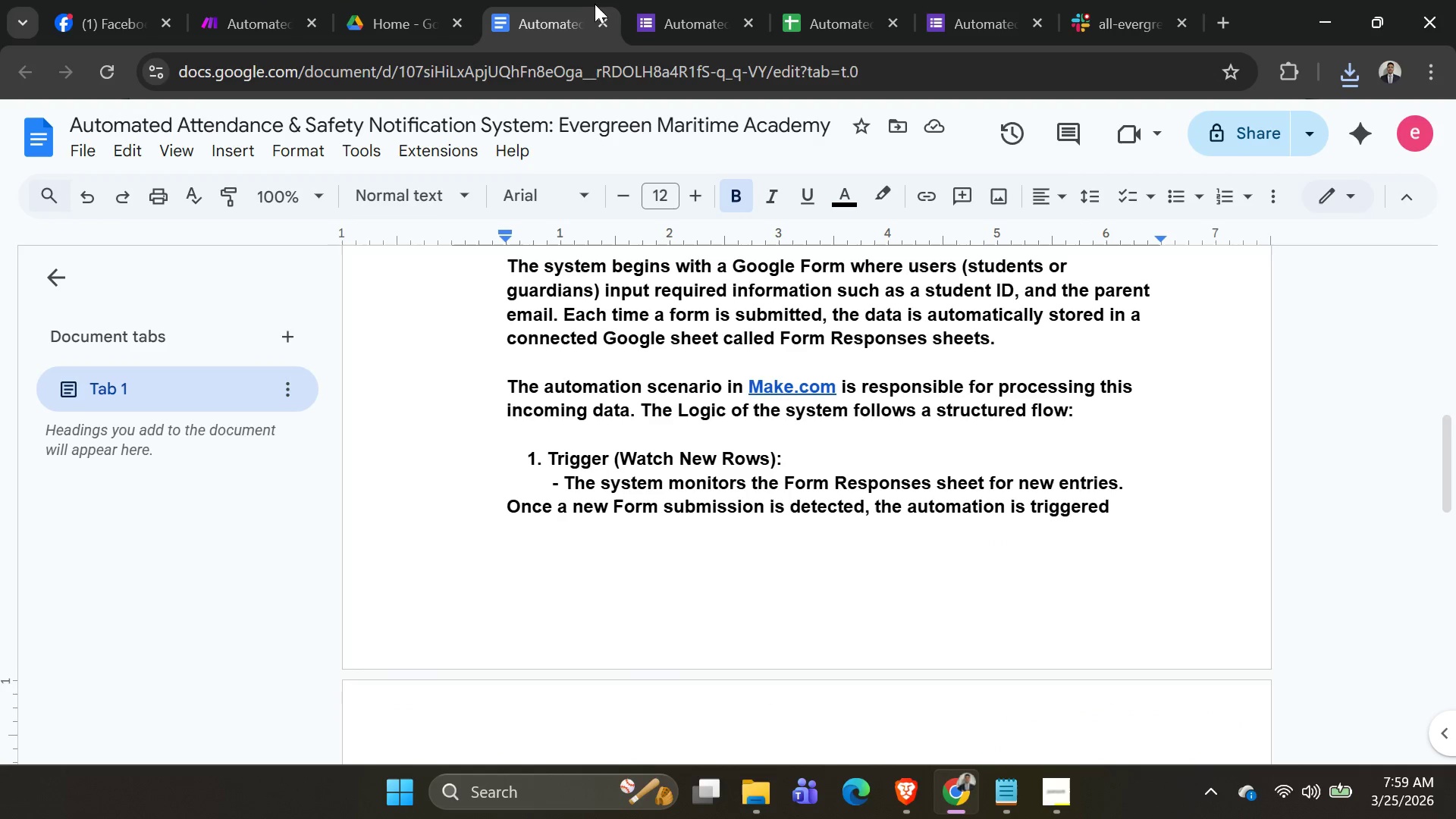 
left_click([661, 13])
 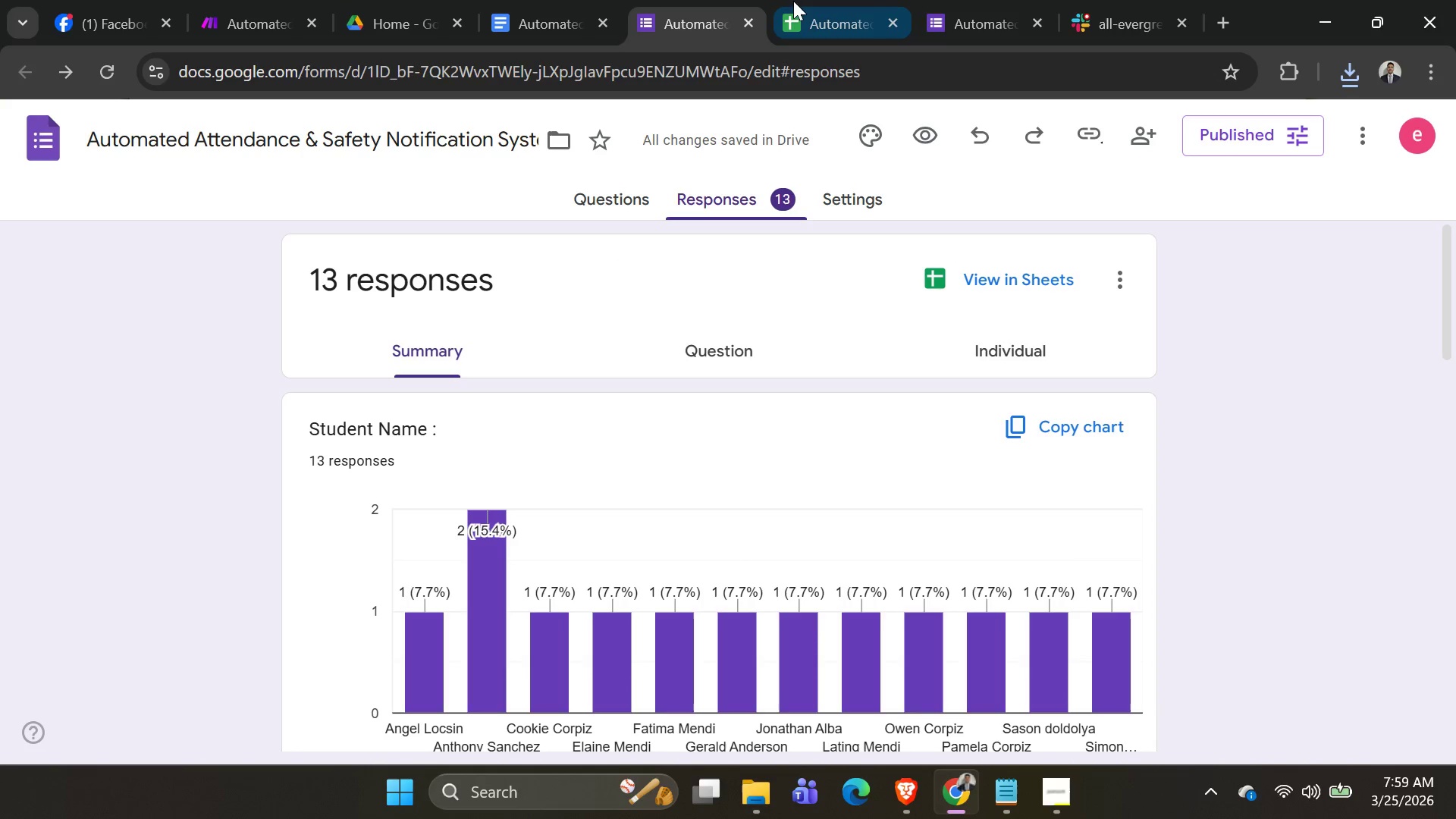 
left_click([795, 1])
 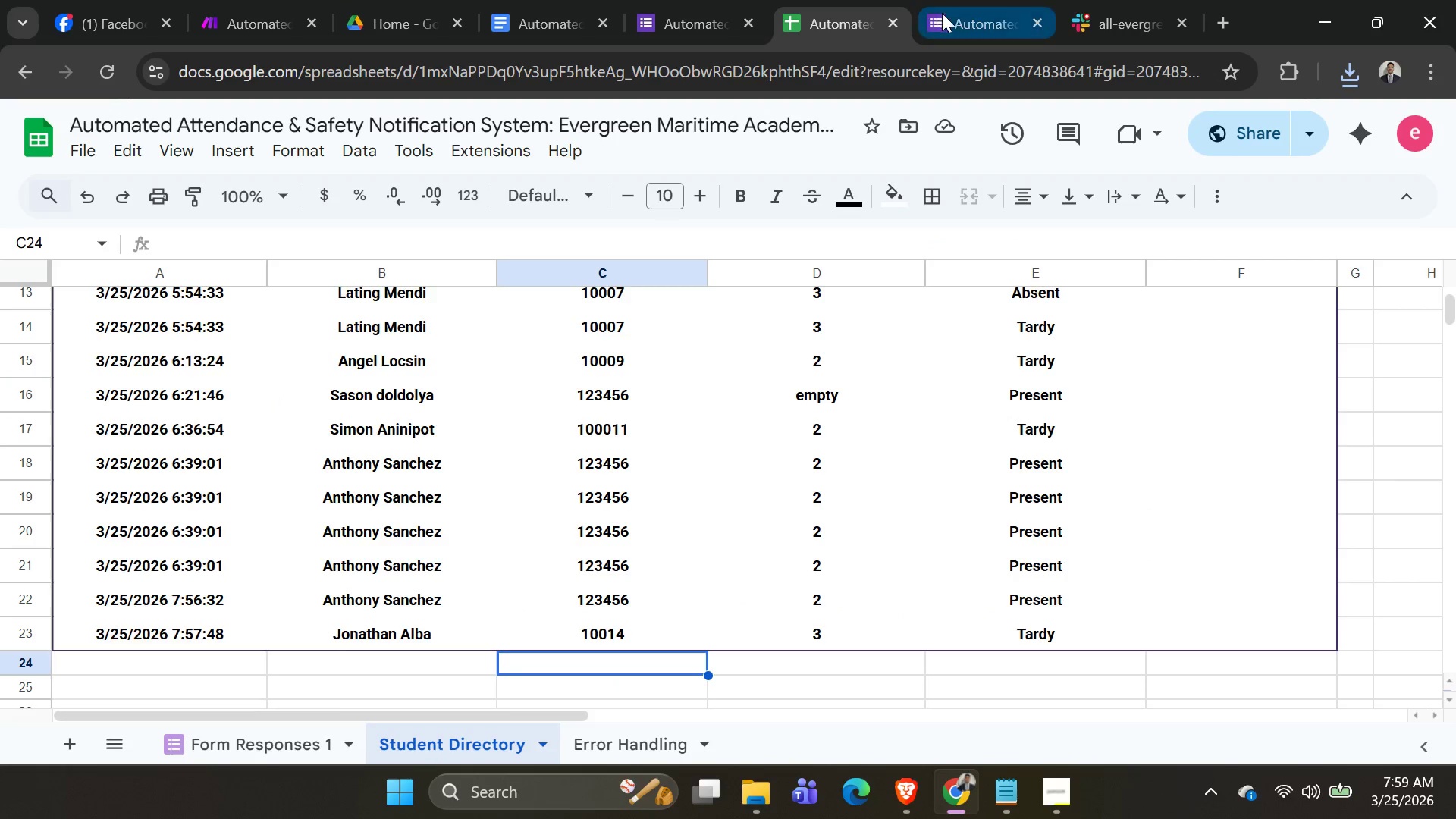 
left_click([945, 14])
 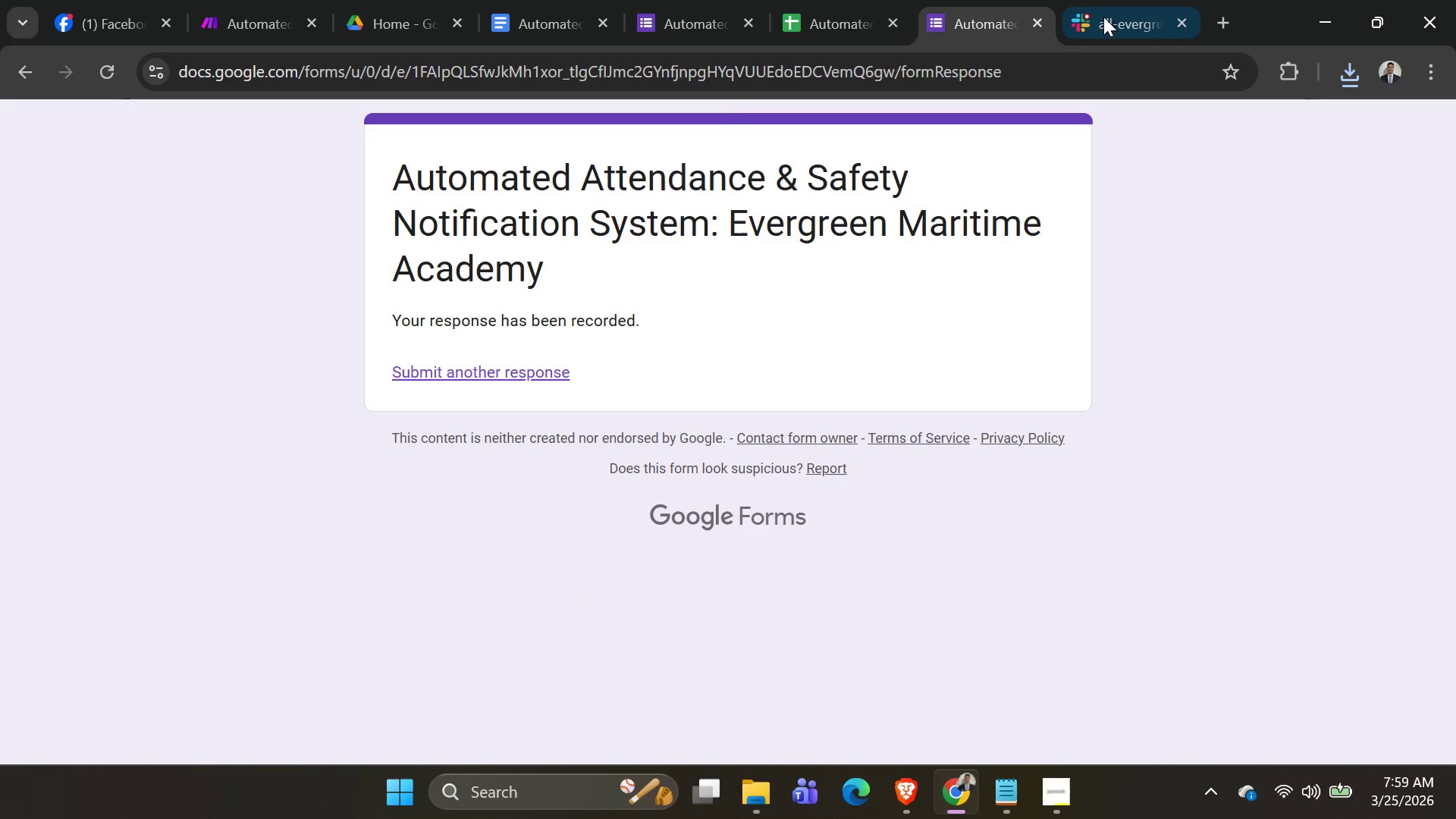 
left_click([1115, 17])
 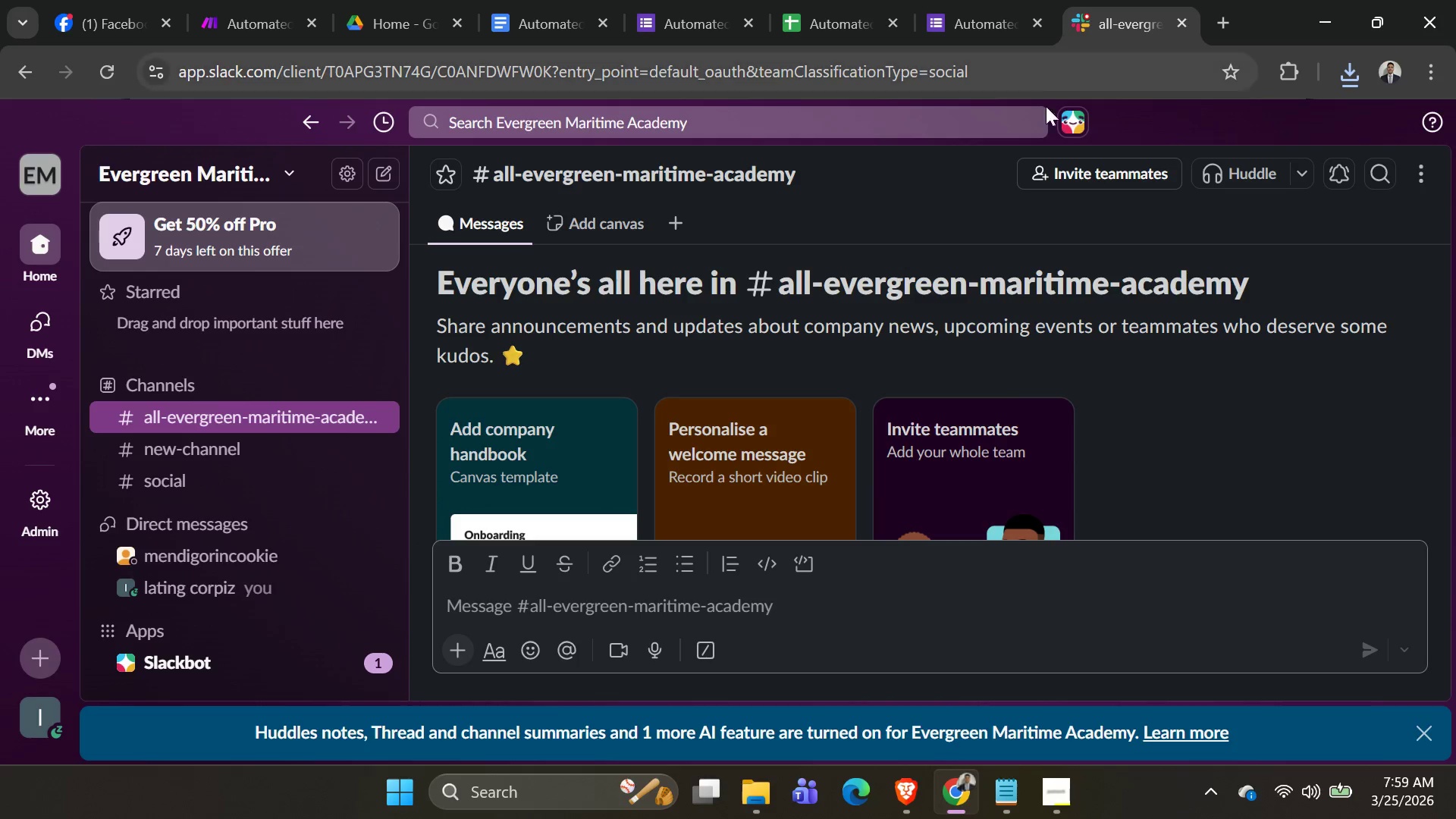 
scroll: coordinate [782, 360], scroll_direction: down, amount: 20.0
 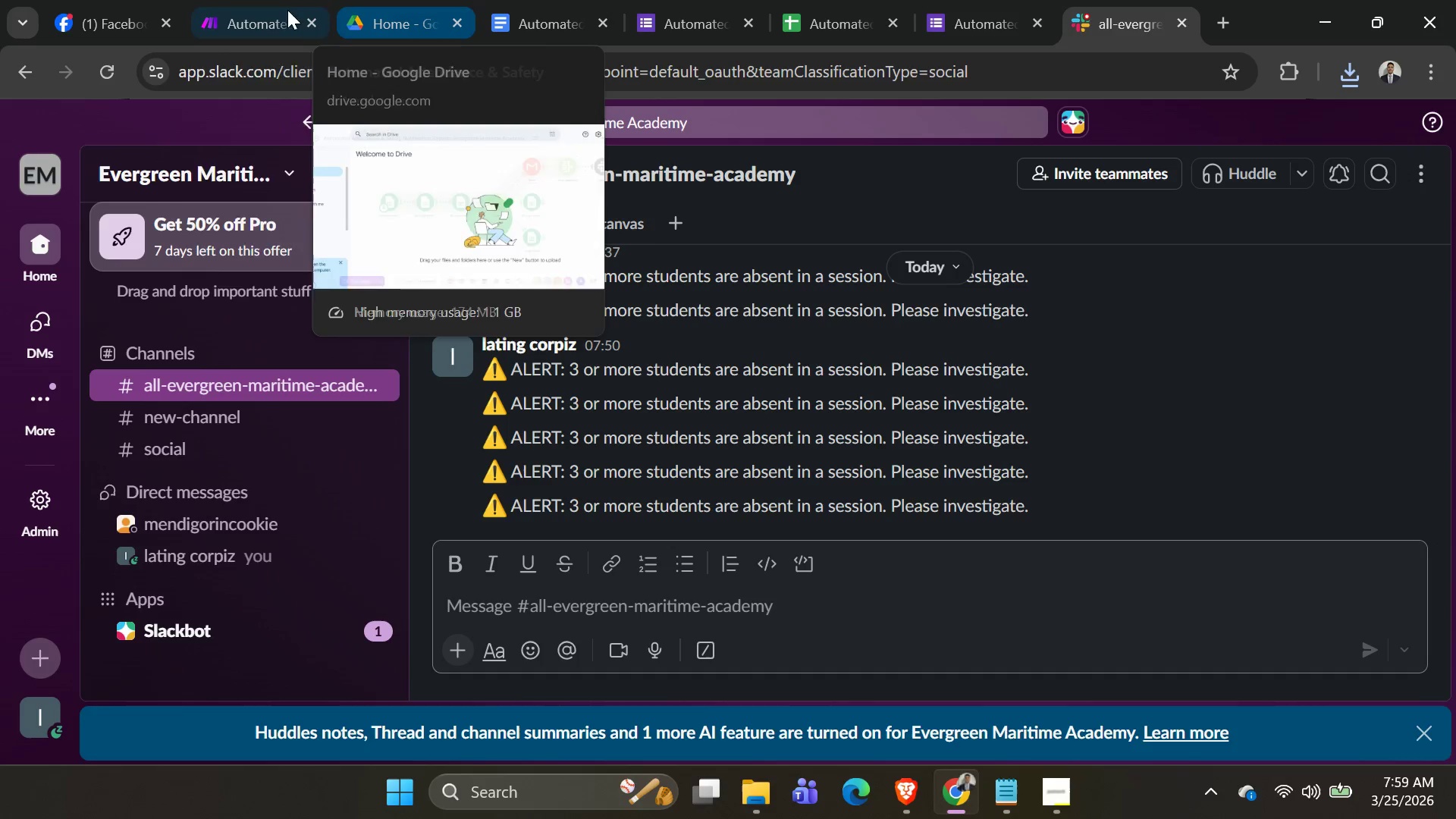 
left_click([253, 12])
 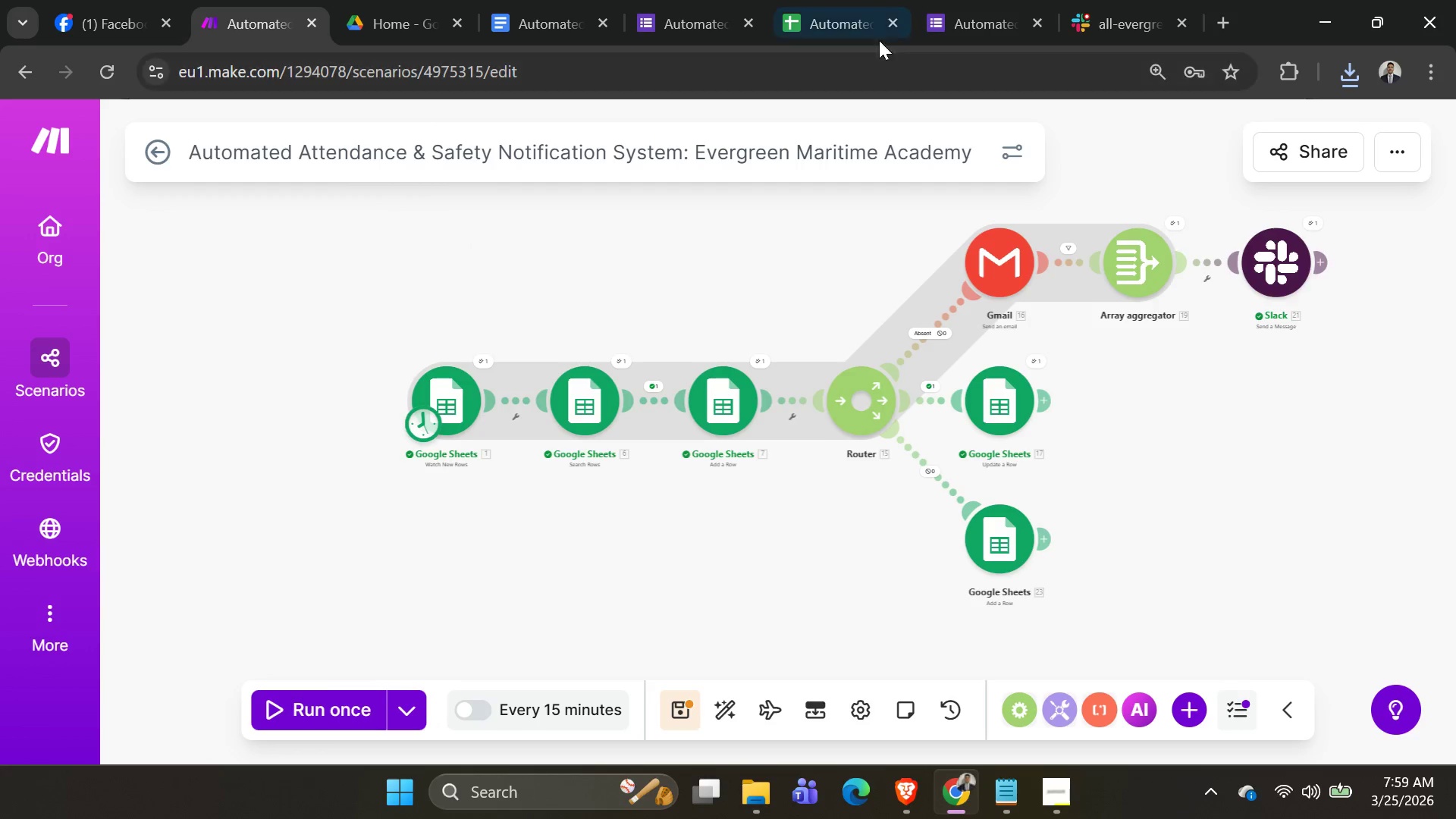 
left_click([947, 11])
 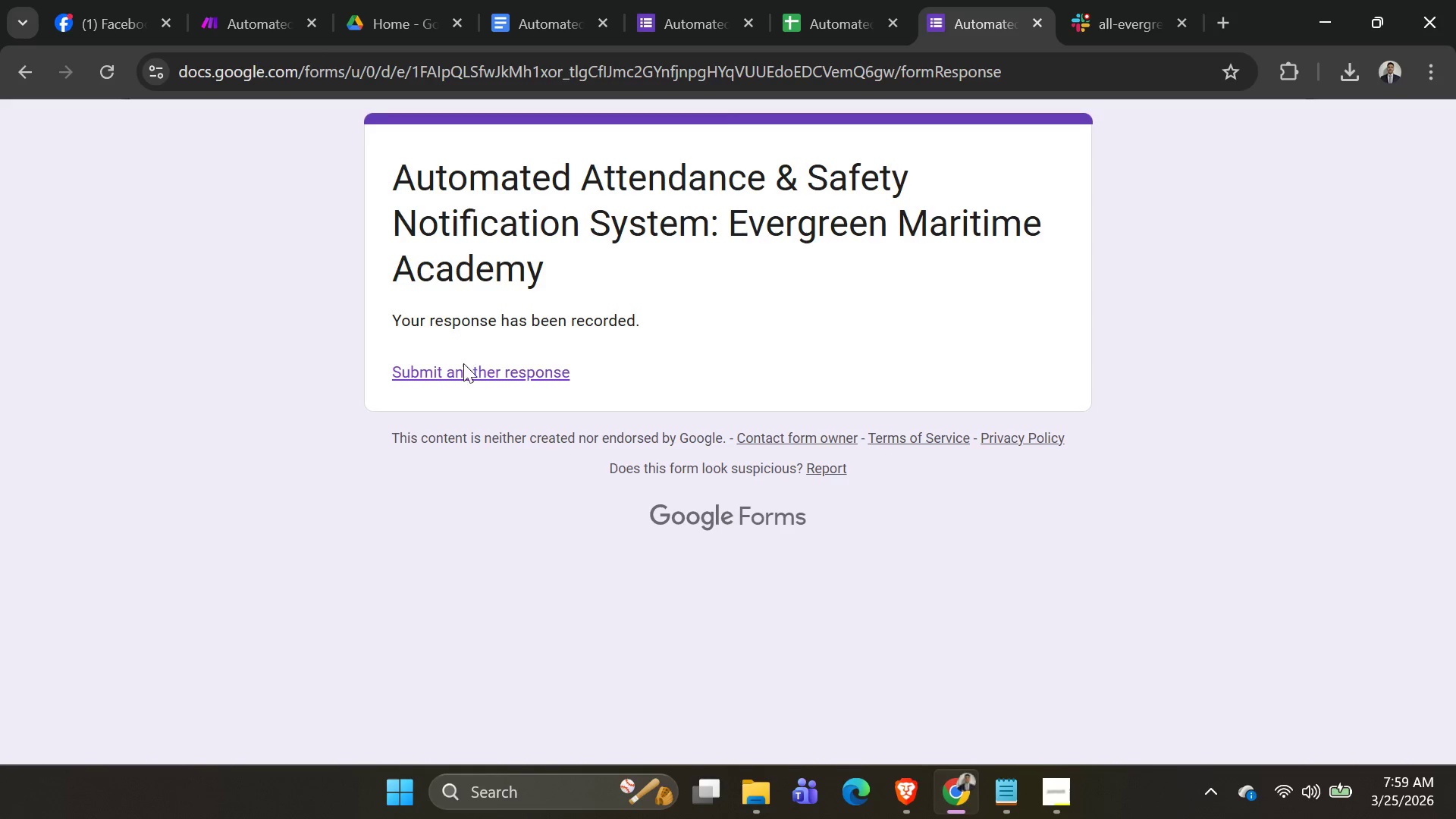 
left_click([466, 369])
 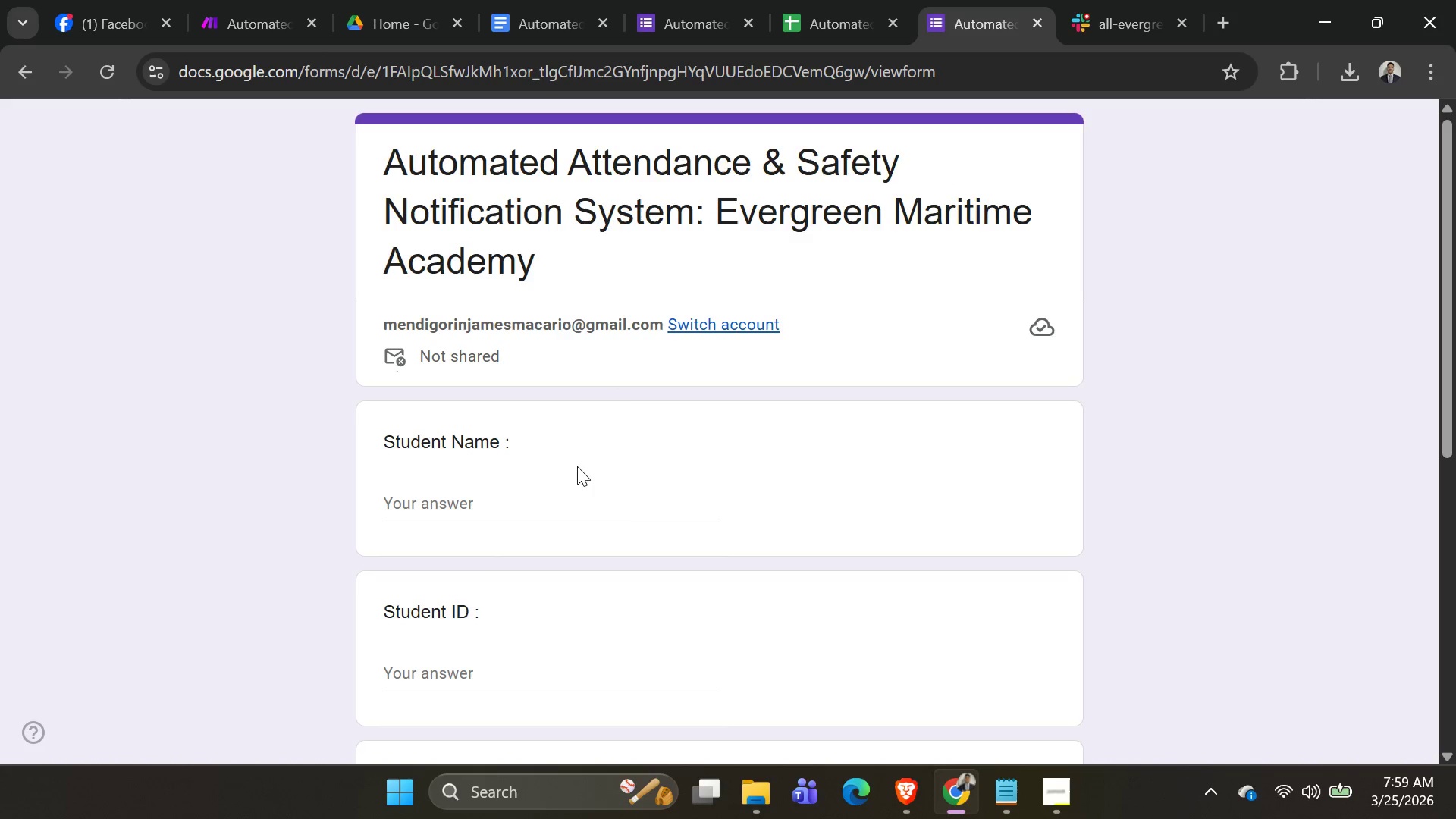 
left_click([560, 497])
 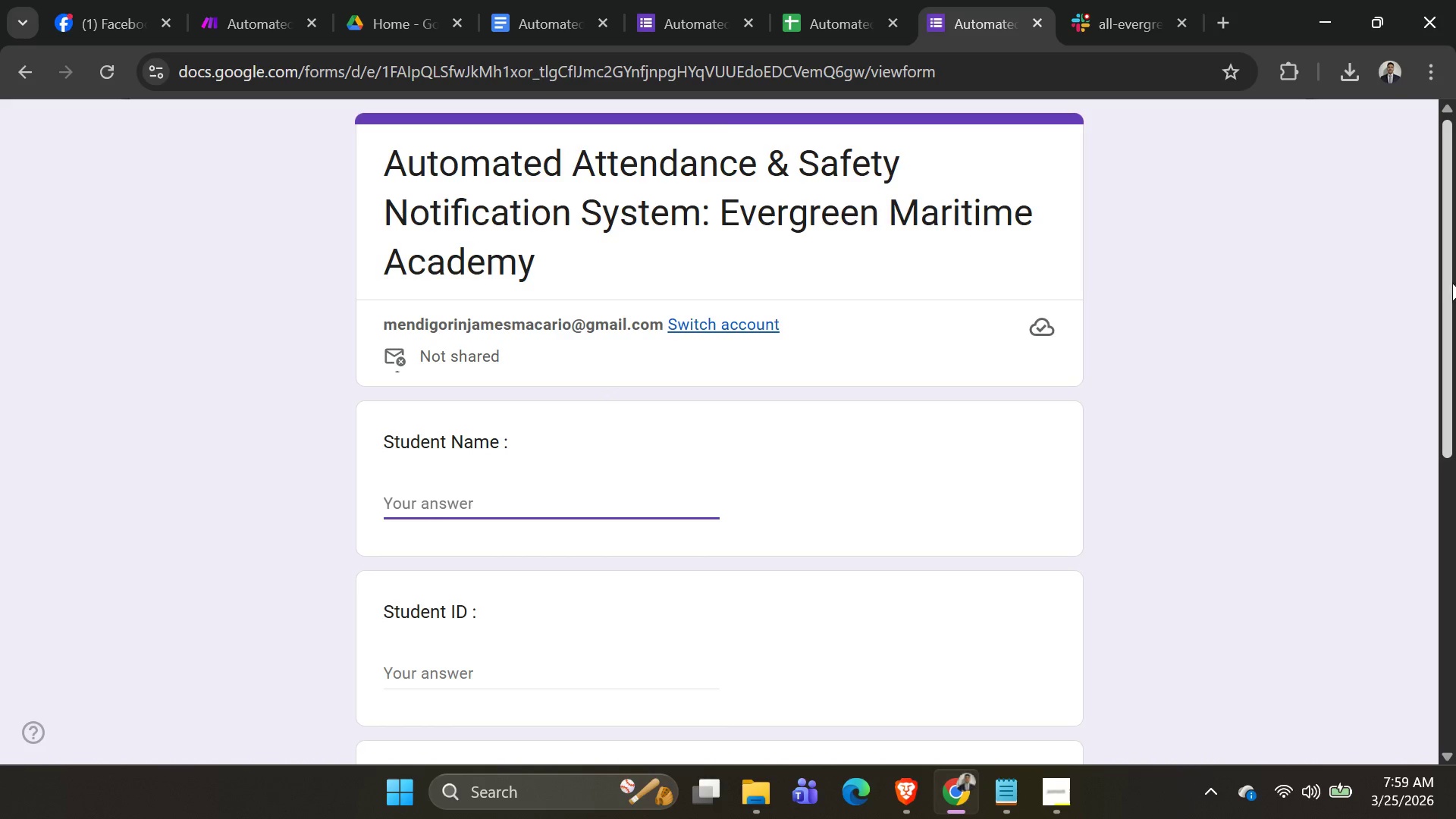 
key(Shift+ShiftLeft)
 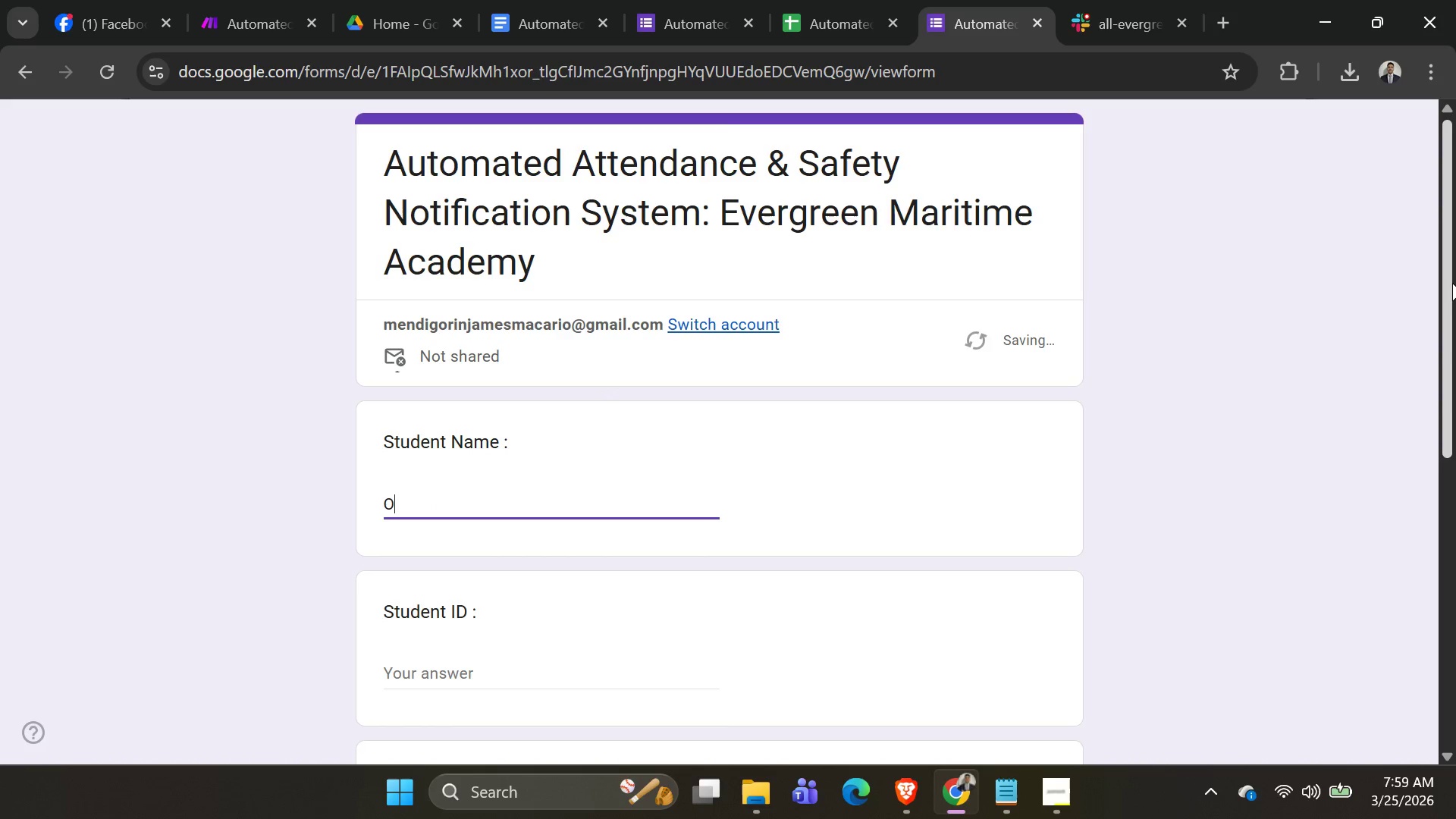 
key(Shift+O)